 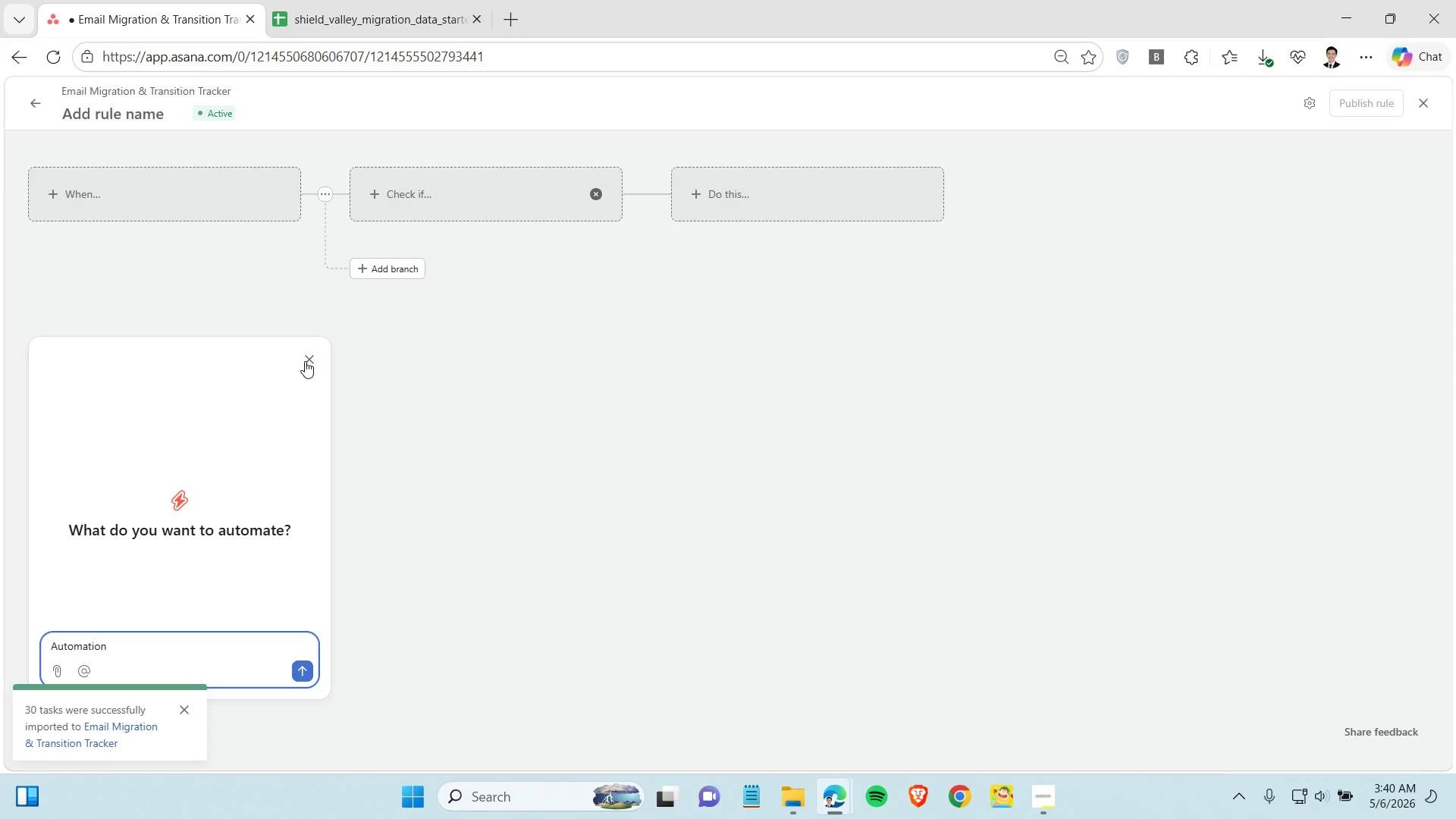 
left_click([156, 196])
 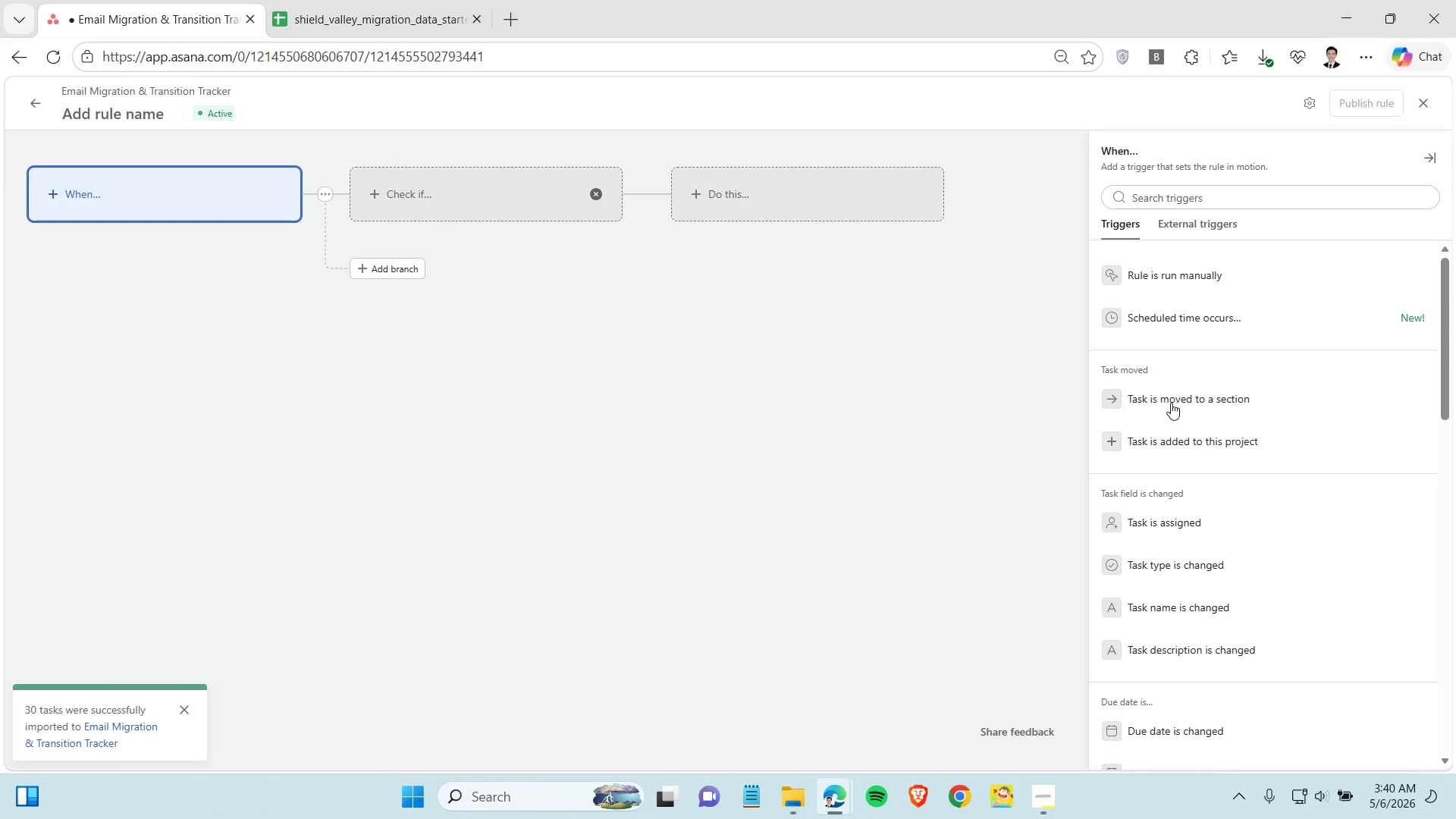 
left_click([1171, 403])
 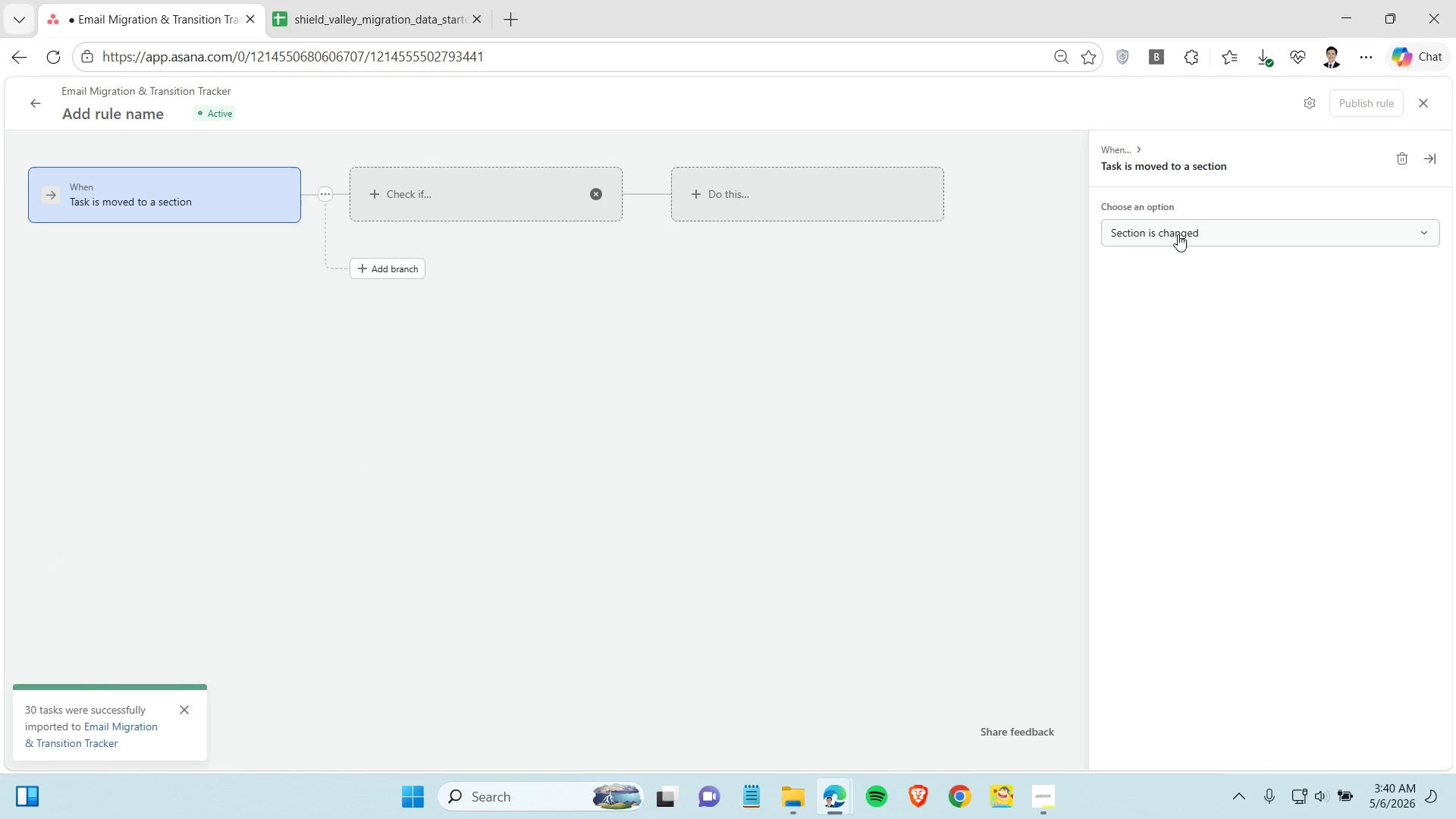 
left_click([1178, 234])
 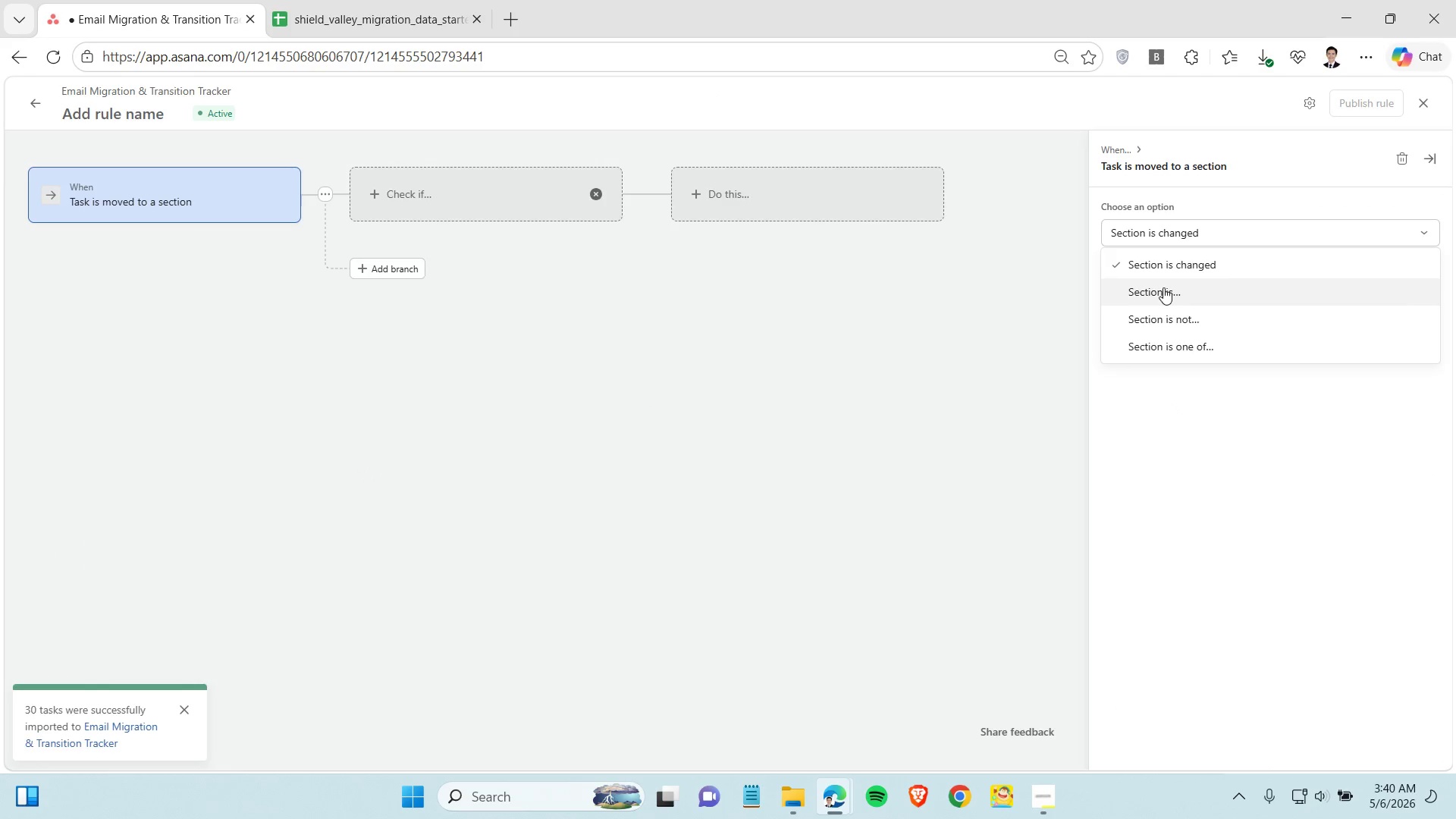 
left_click([1163, 287])
 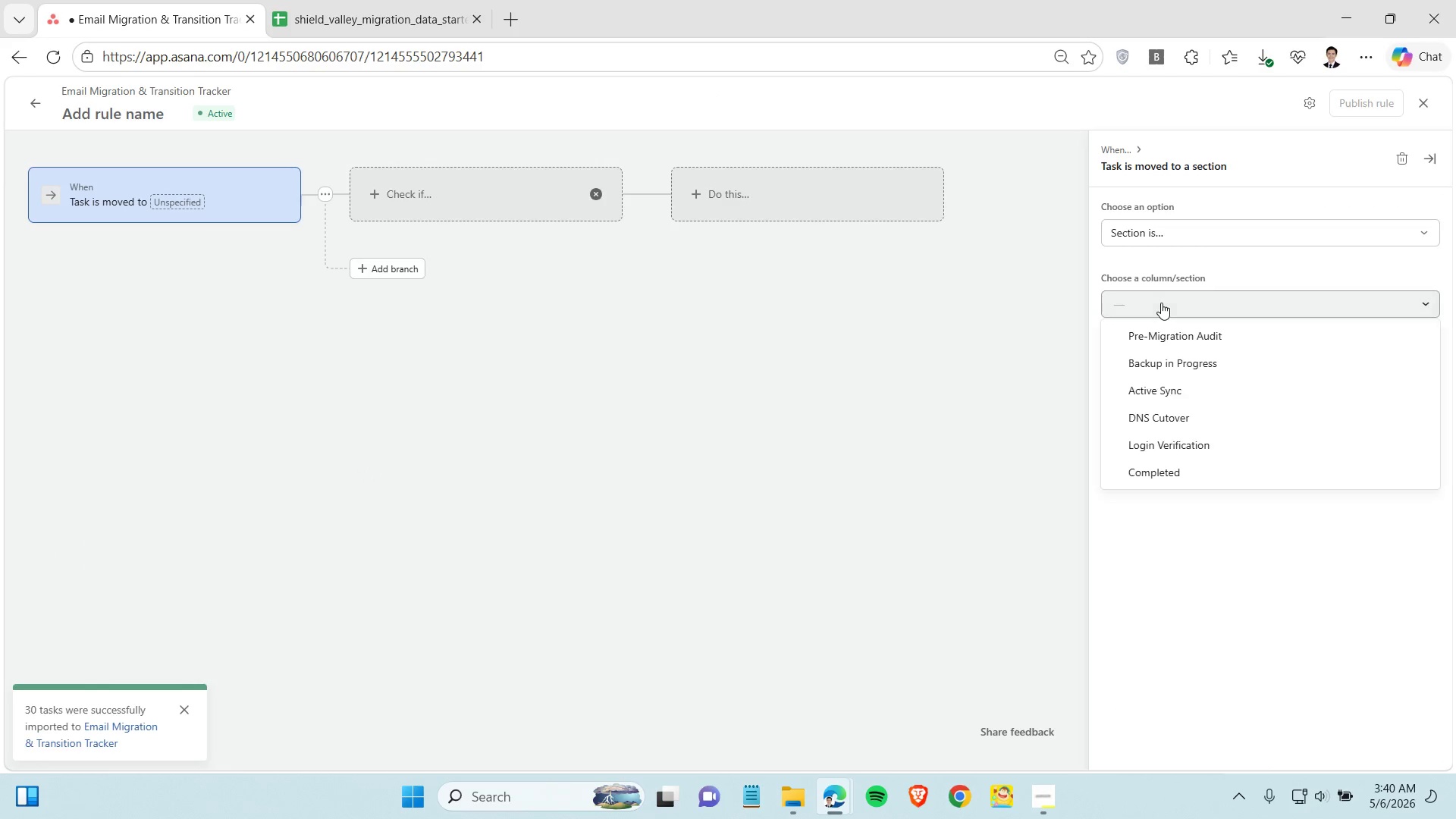 
left_click([1161, 303])
 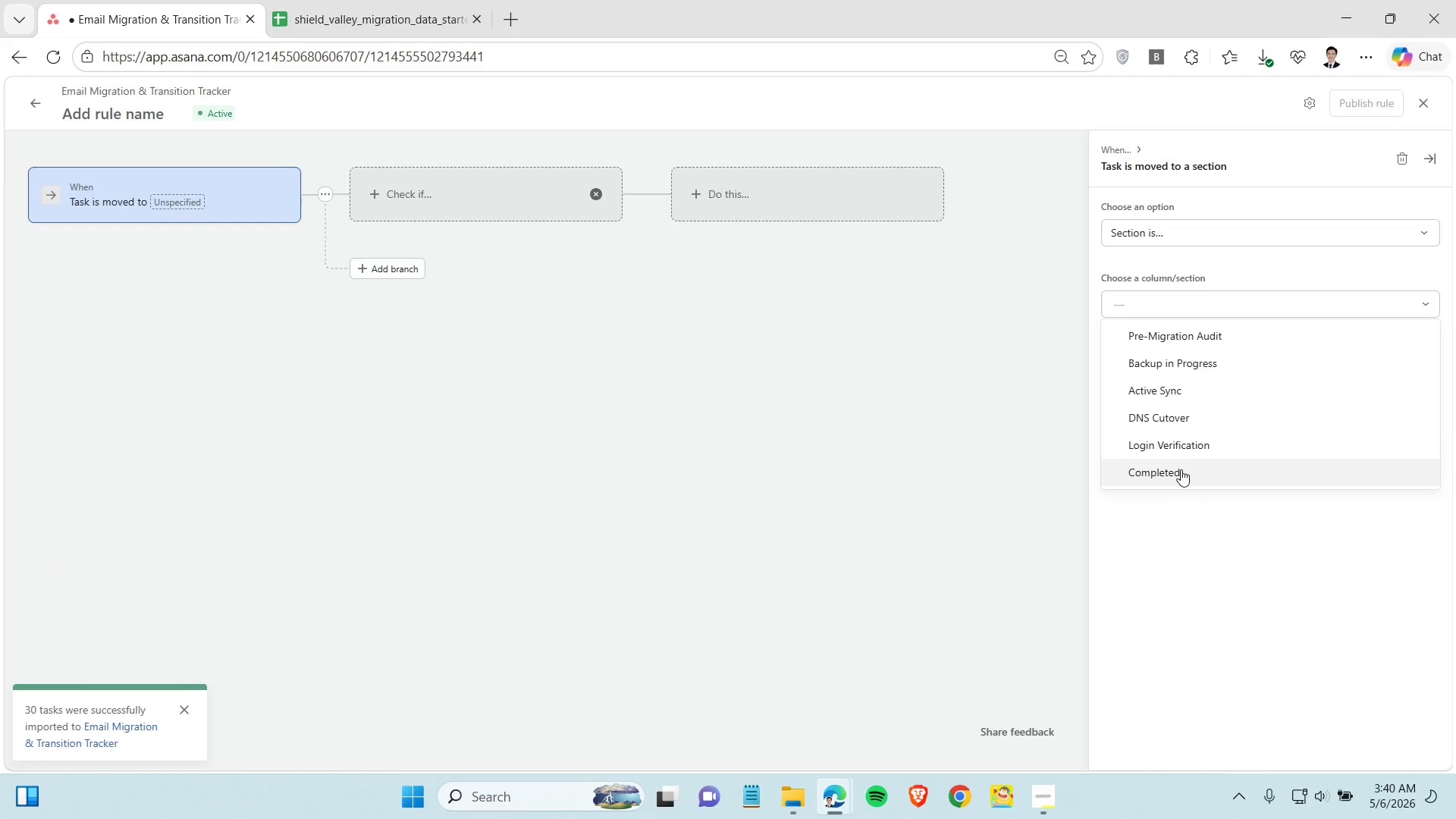 
left_click([1181, 469])
 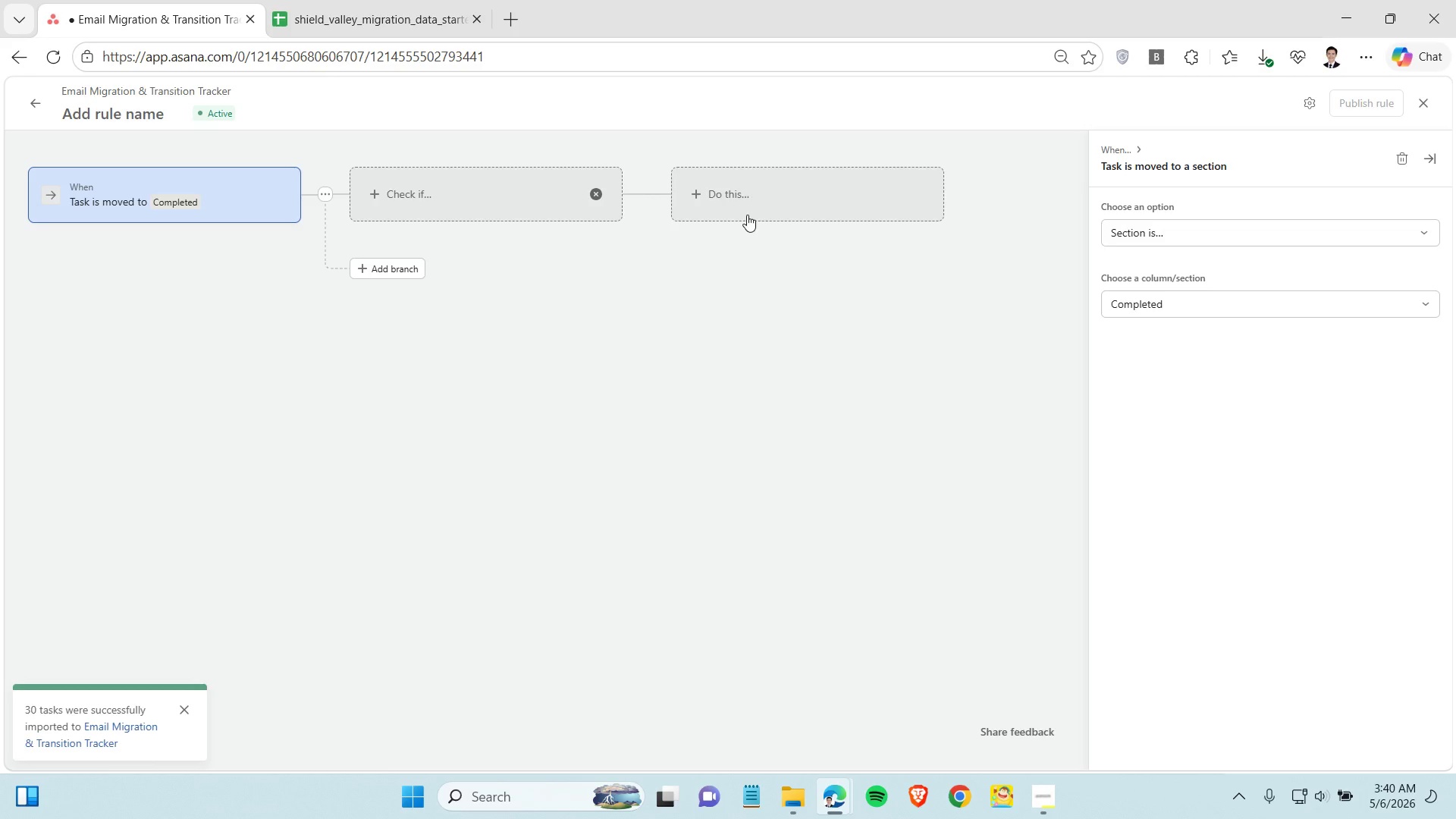 
left_click([733, 194])
 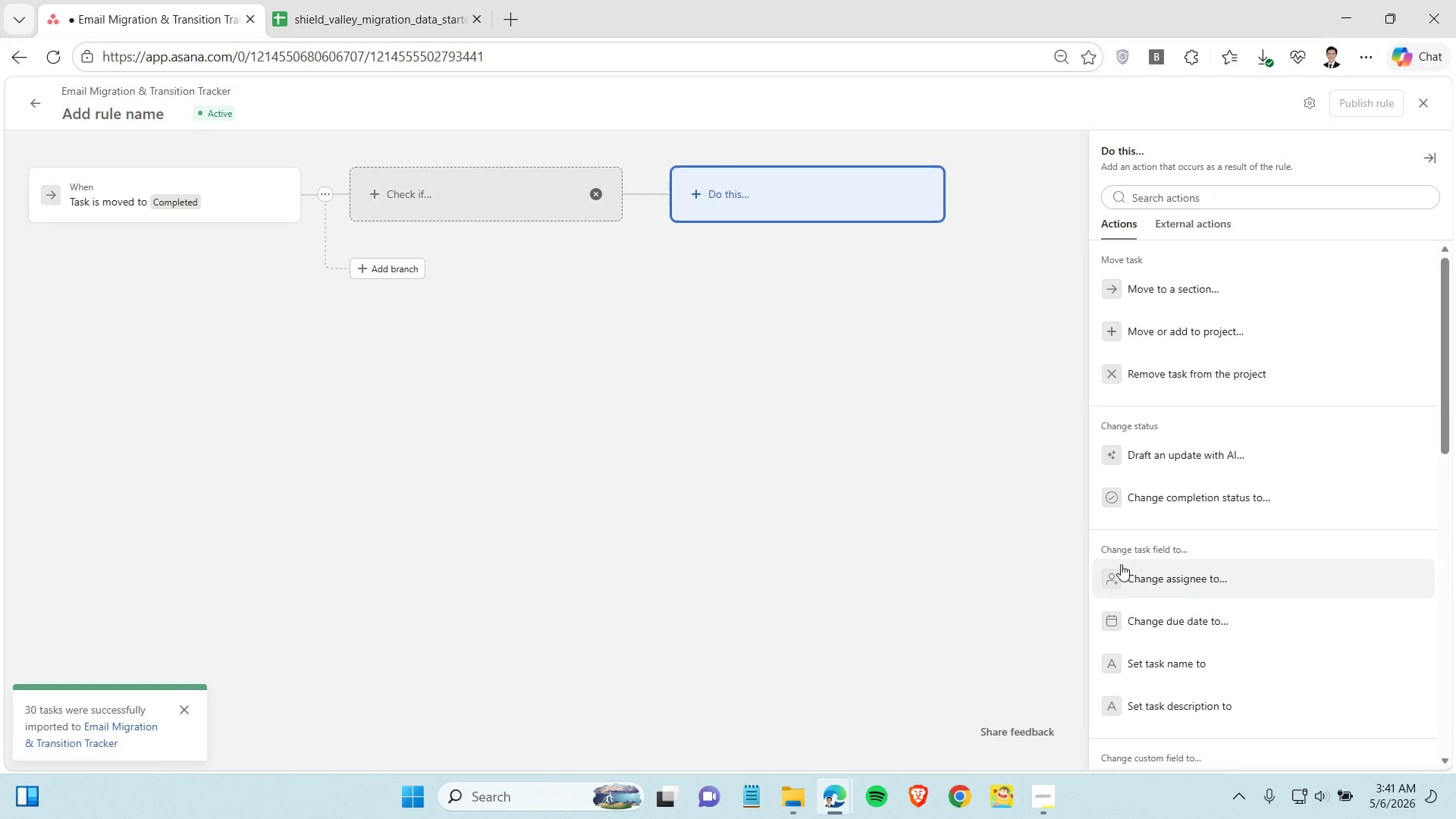 
scroll: coordinate [1262, 600], scroll_direction: down, amount: 9.0
 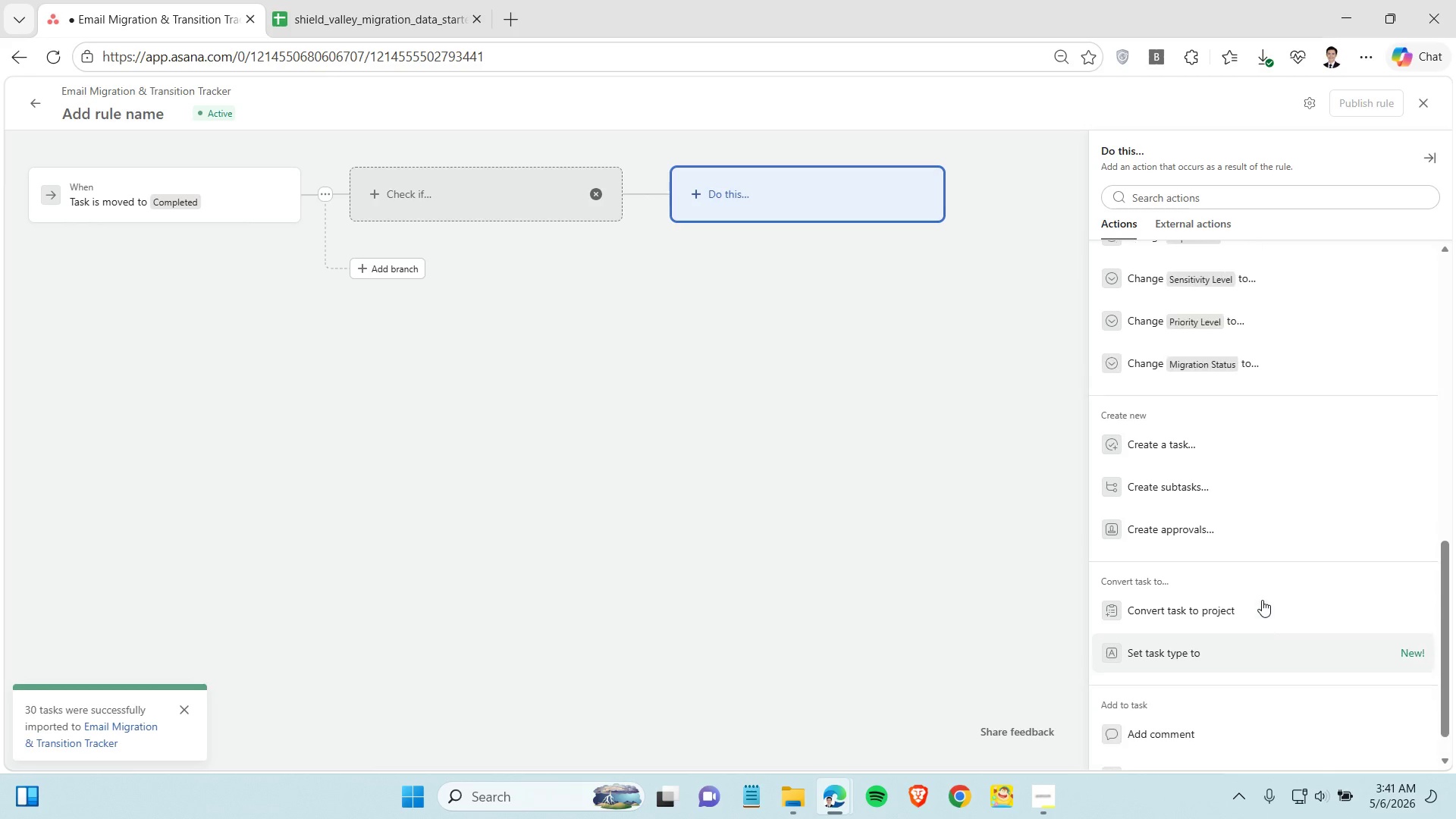 
scroll: coordinate [1263, 599], scroll_direction: up, amount: 7.0
 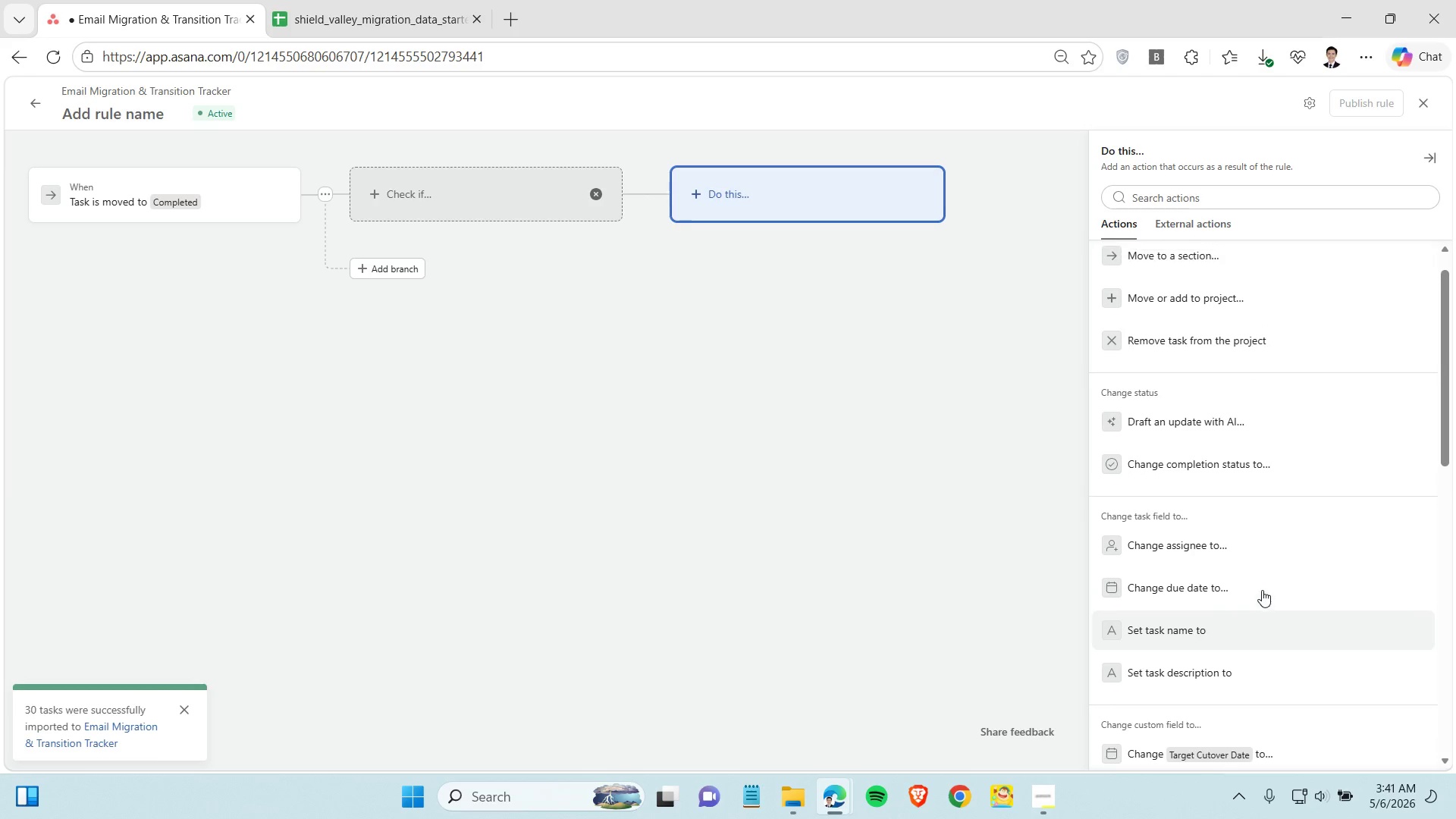 
scroll: coordinate [1263, 599], scroll_direction: up, amount: 1.0
 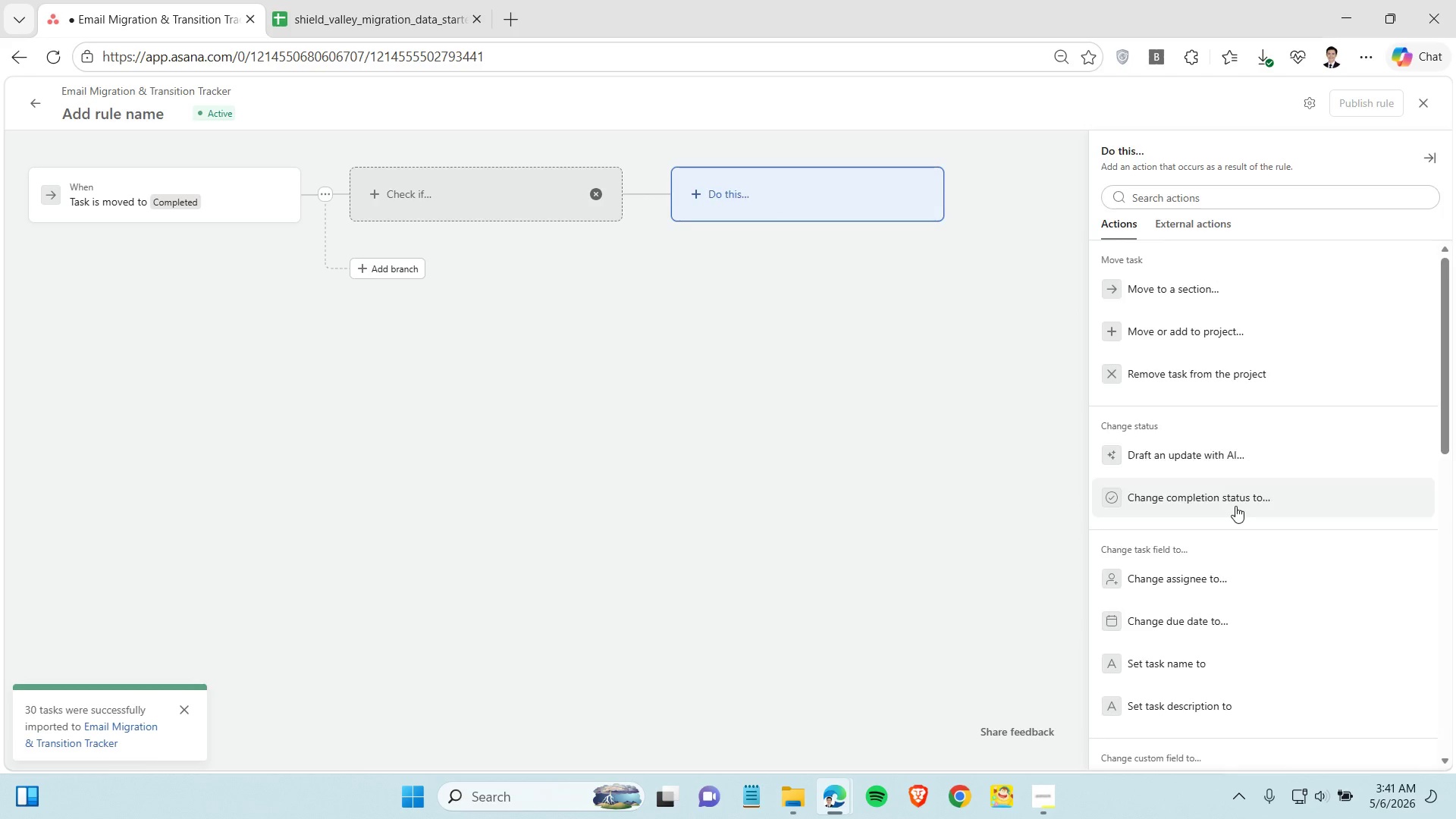 
left_click([1235, 506])
 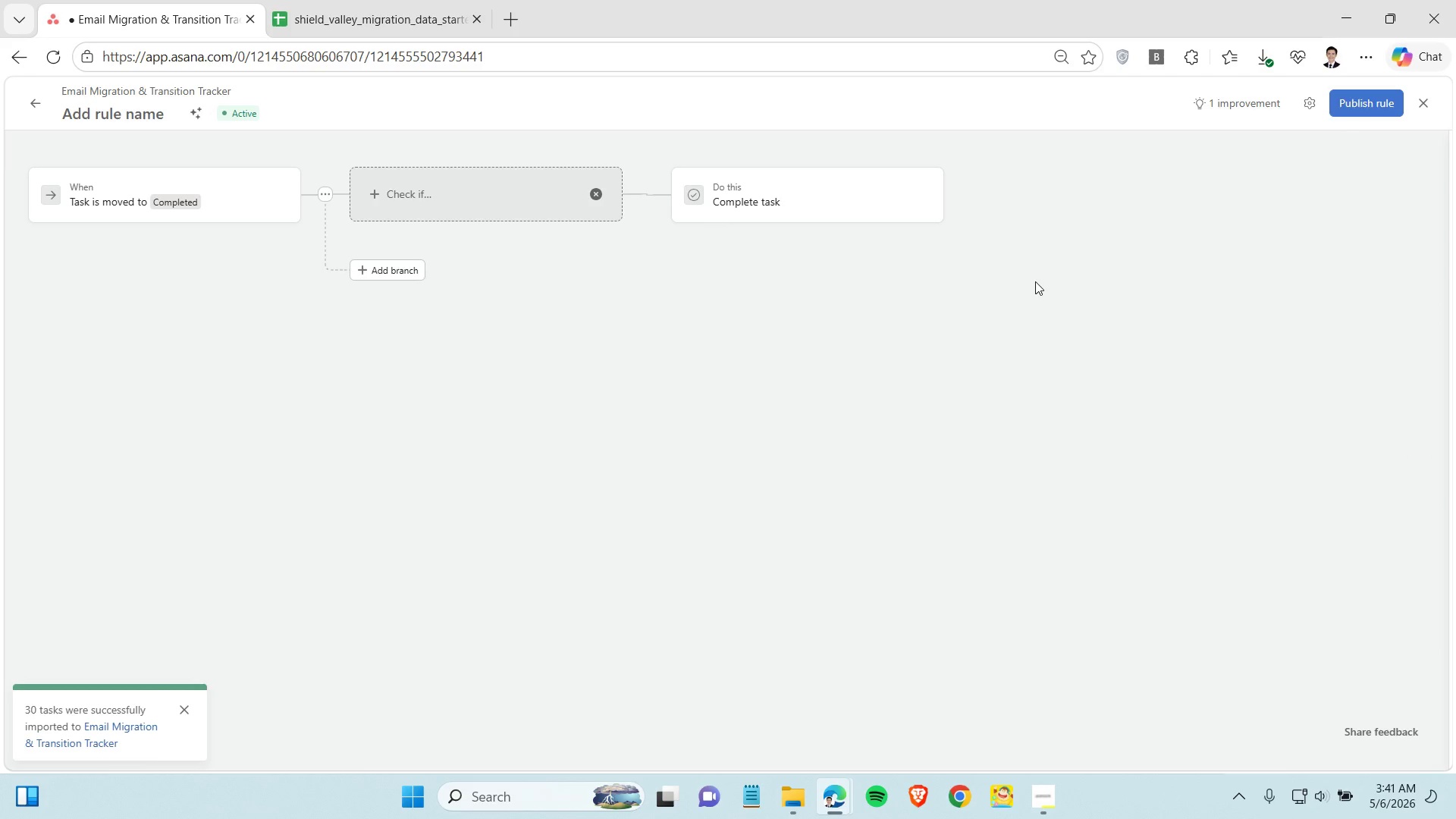 
left_click([1360, 99])
 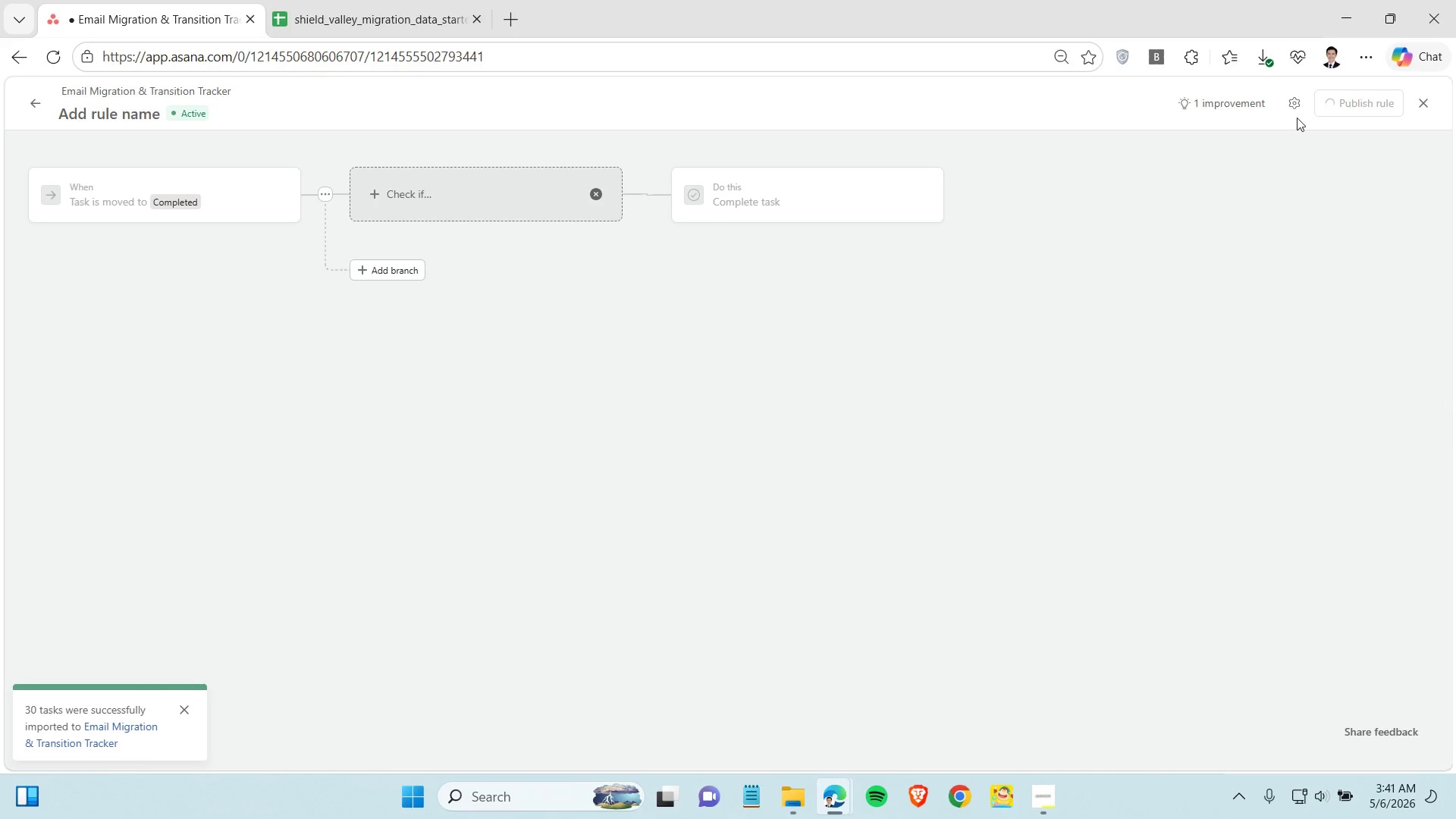 
wait(10.25)
 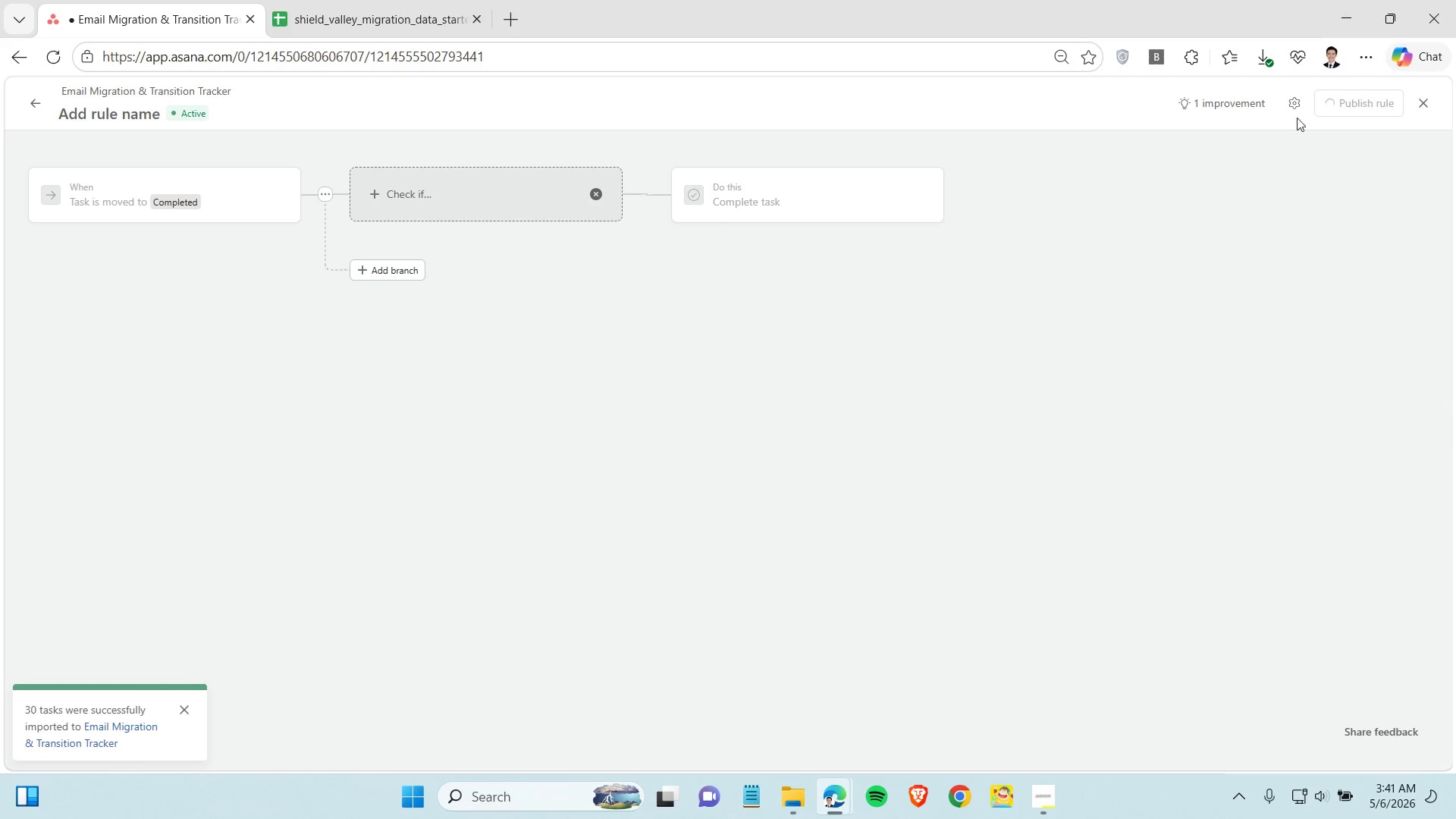 
left_click_drag(start_coordinate=[1318, 290], to_coordinate=[828, 599])
 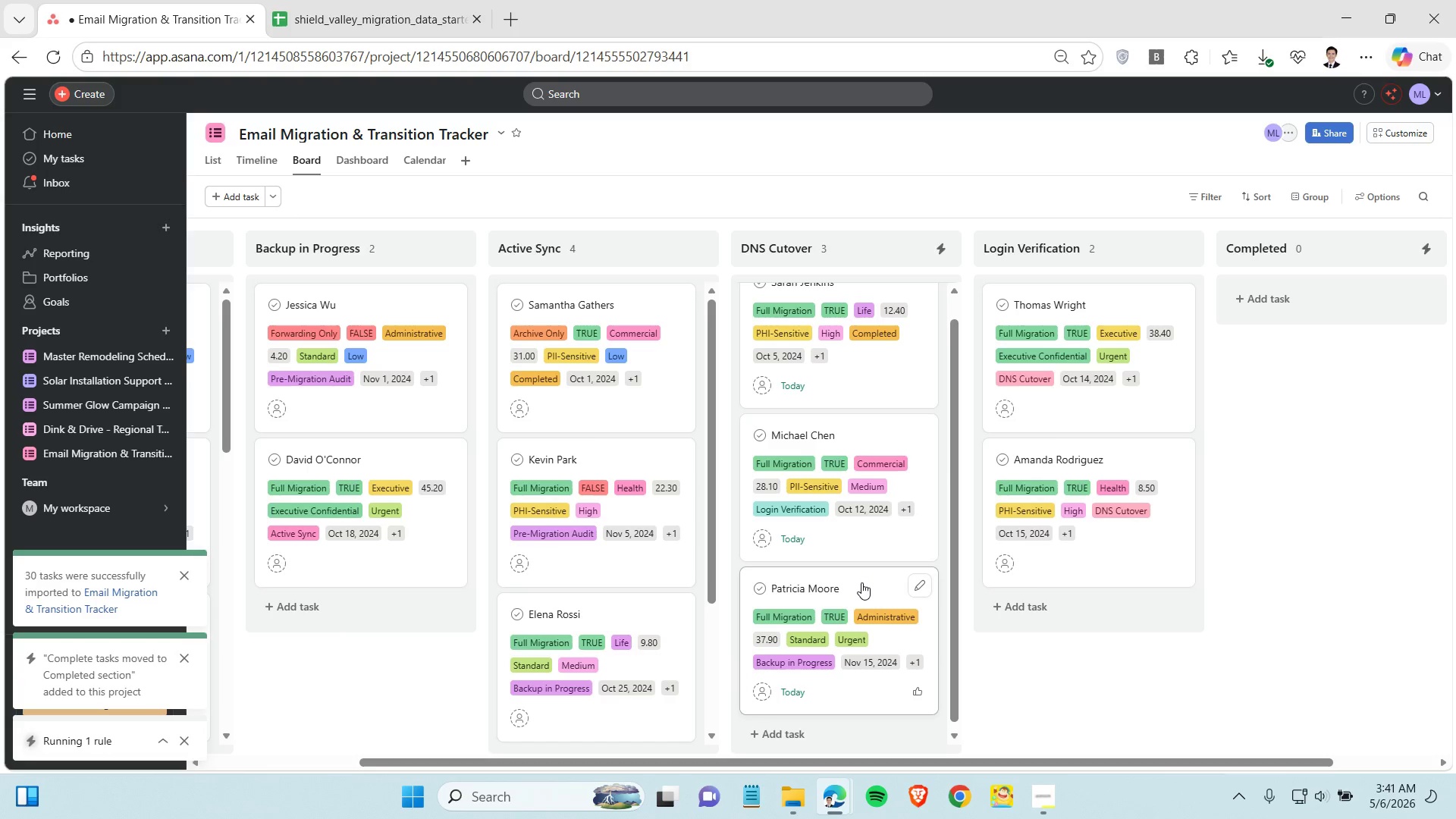 
left_click_drag(start_coordinate=[861, 583], to_coordinate=[1325, 287])
 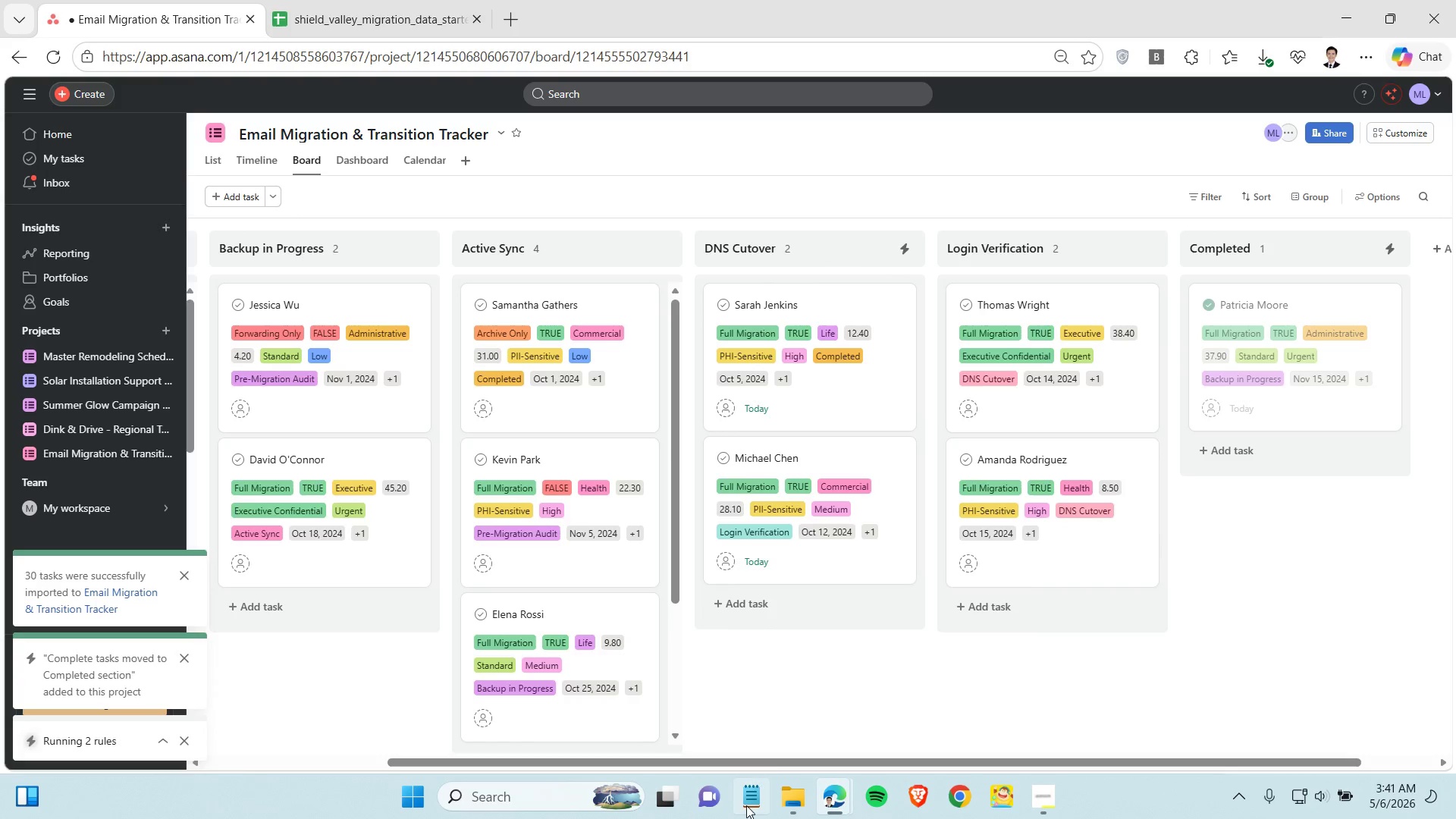 
left_click_drag(start_coordinate=[773, 760], to_coordinate=[523, 784])
 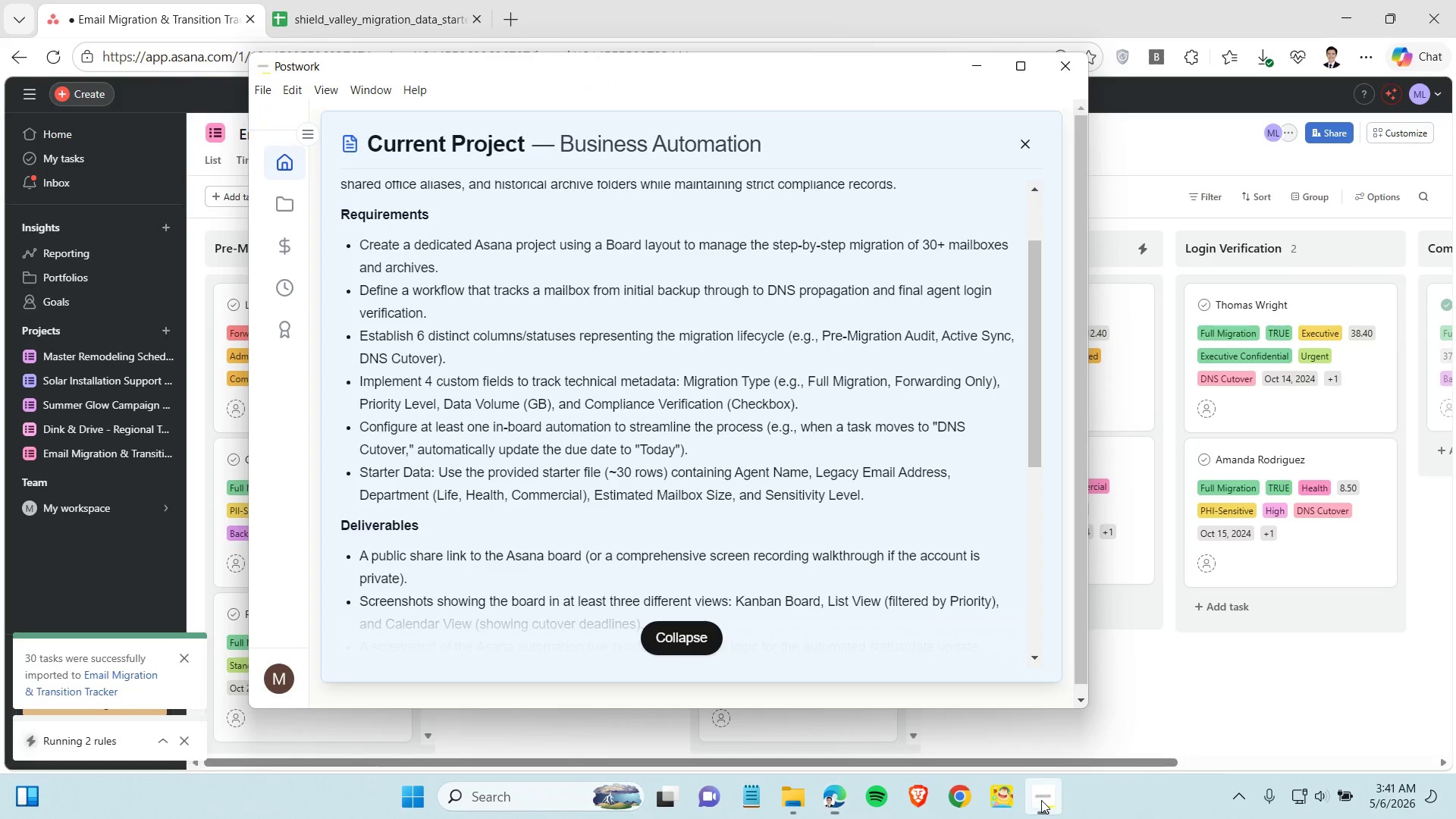 
left_click([1041, 800])